 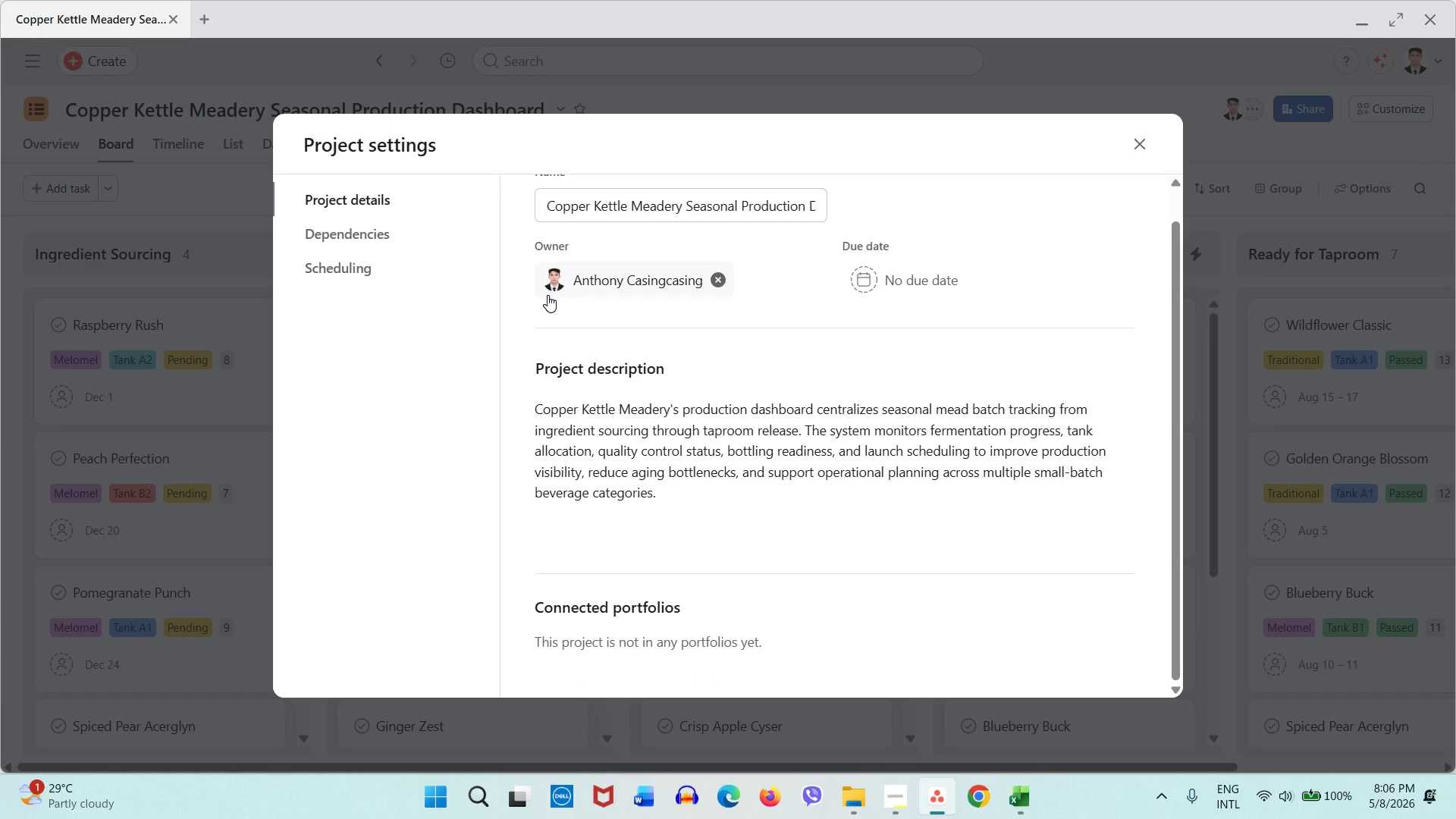 
scroll: coordinate [514, 292], scroll_direction: down, amount: 3.0
 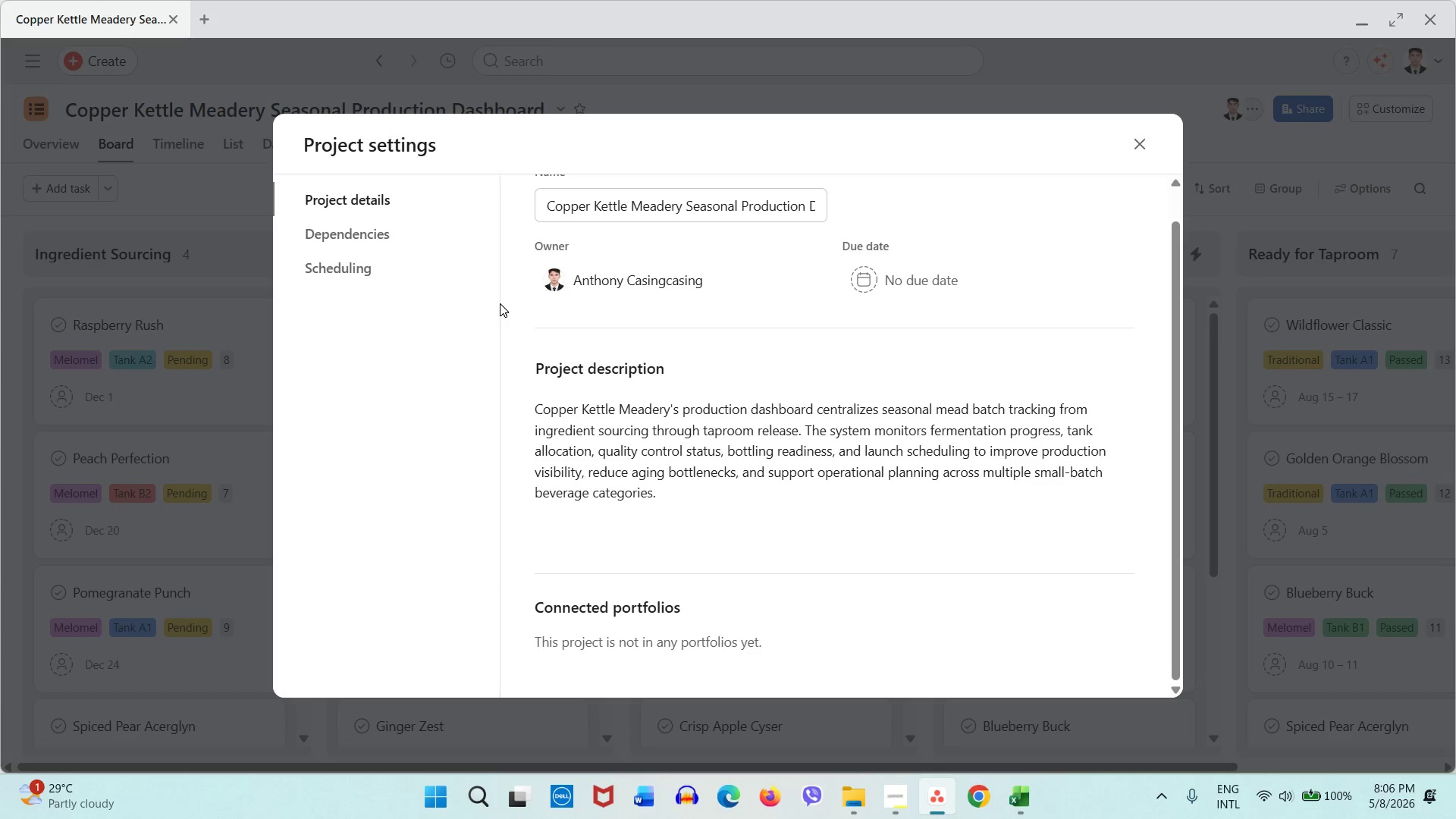 
scroll: coordinate [500, 303], scroll_direction: up, amount: 6.0
 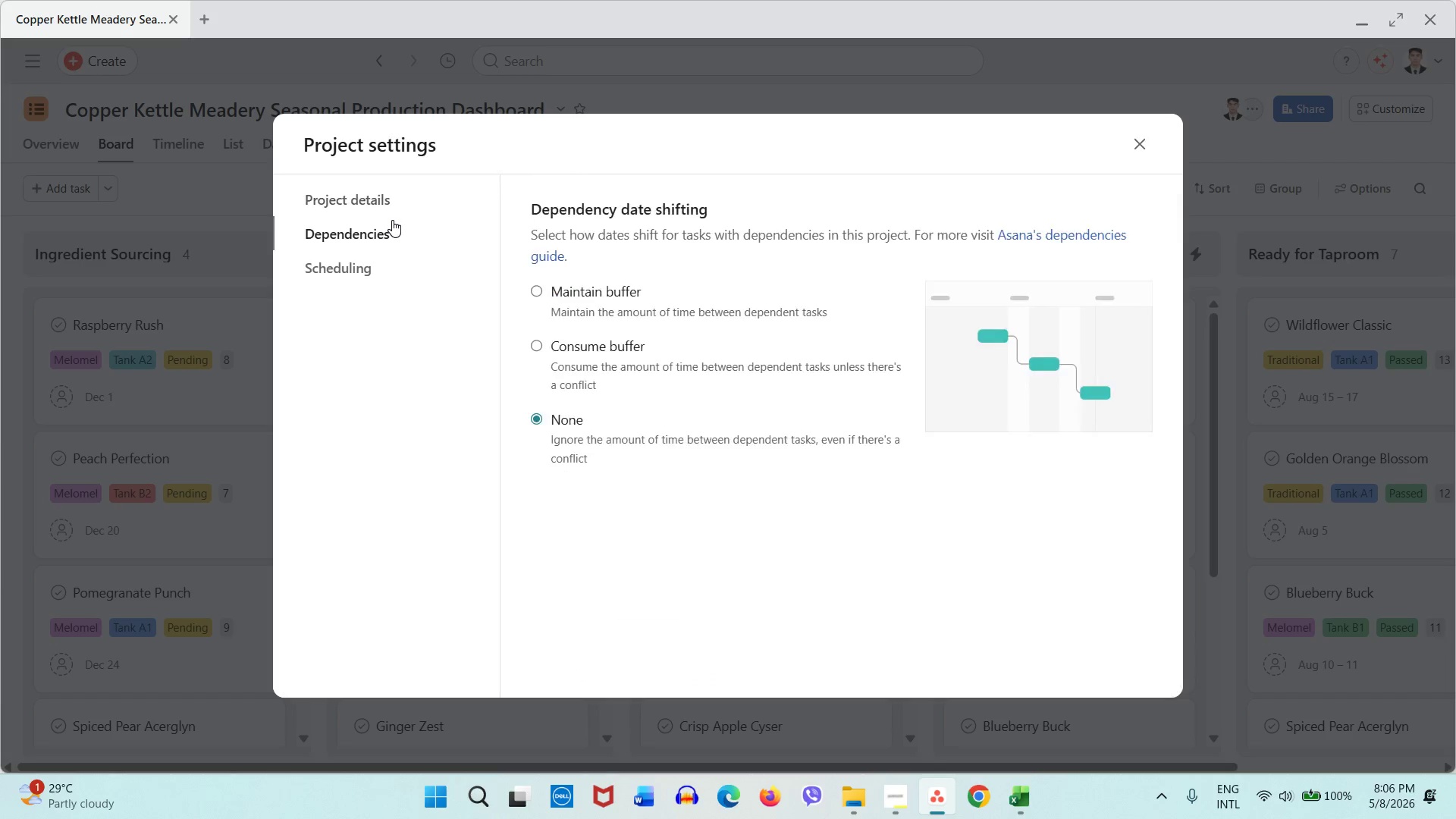 
left_click([392, 220])
 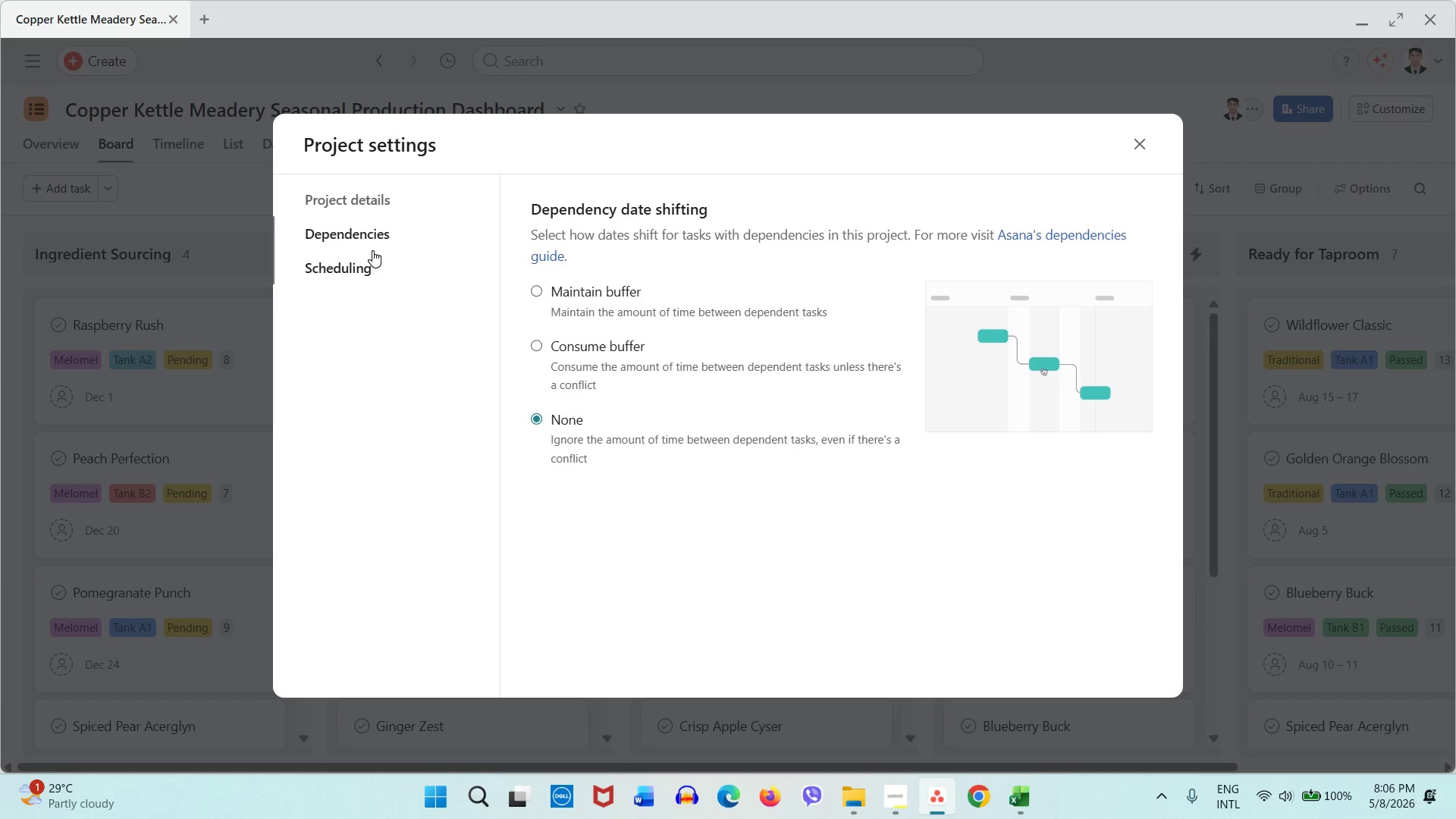 
left_click([372, 250])
 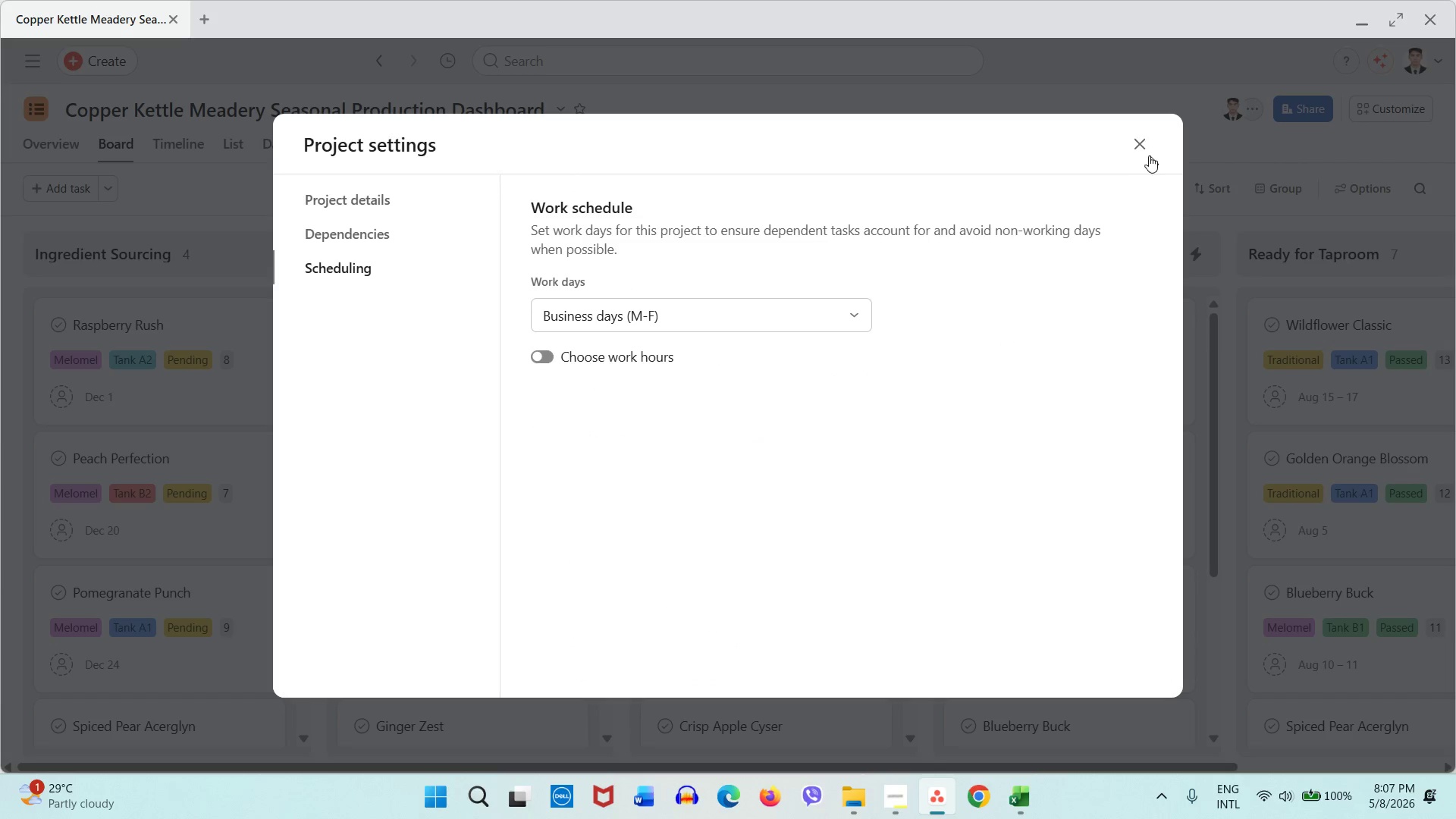 
double_click([1138, 149])
 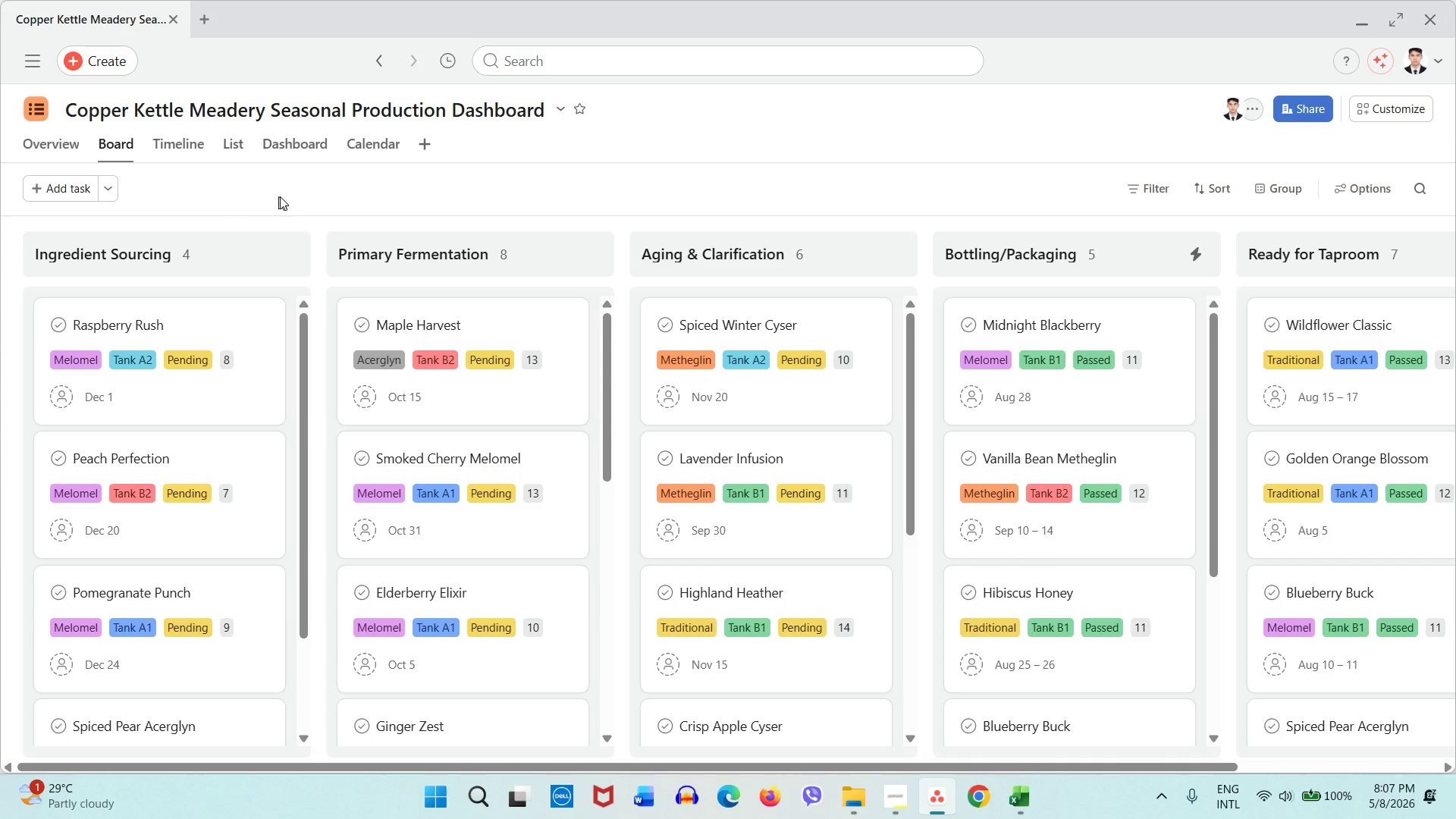 
right_click([552, 152])
 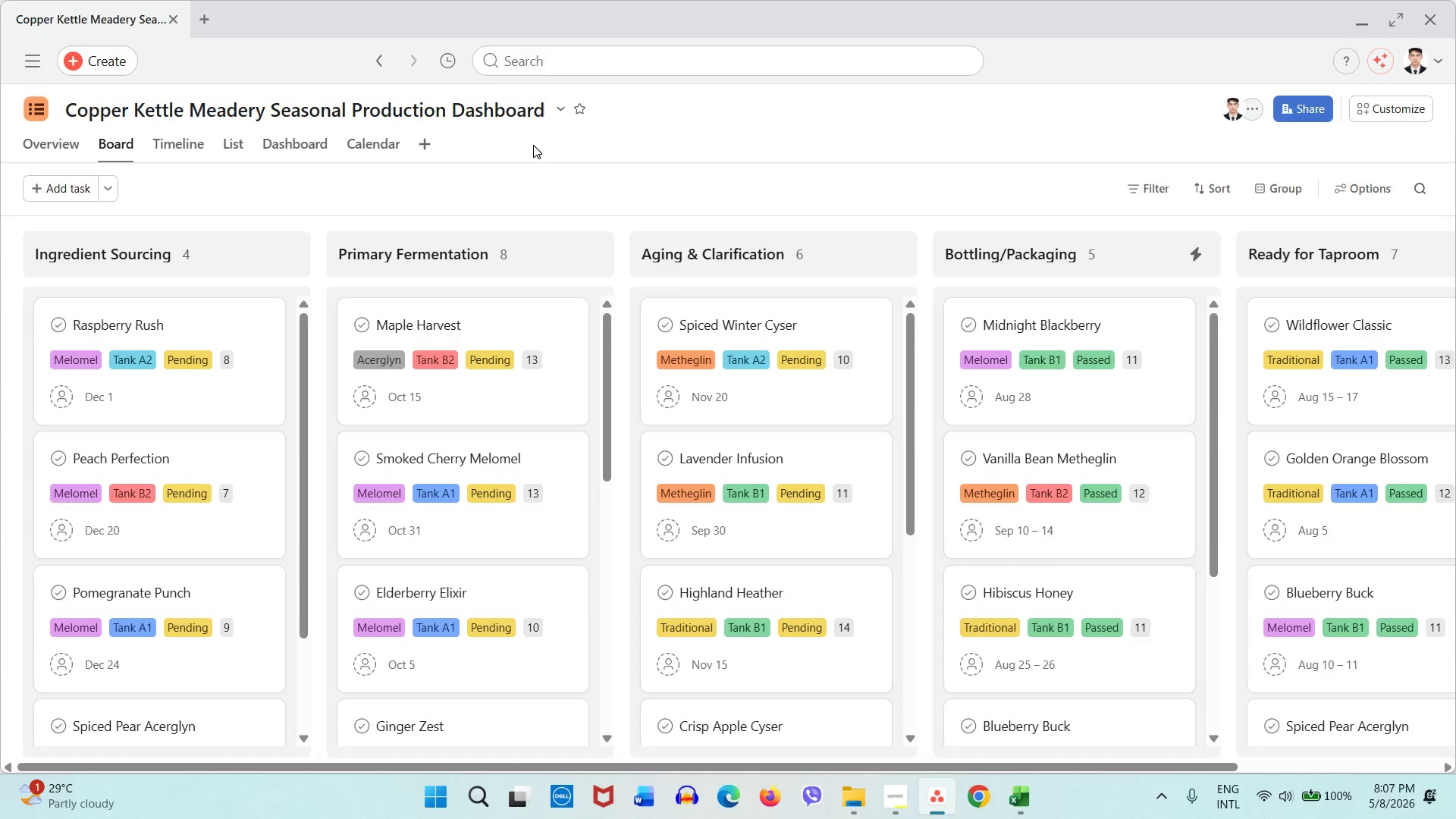 
left_click([533, 145])
 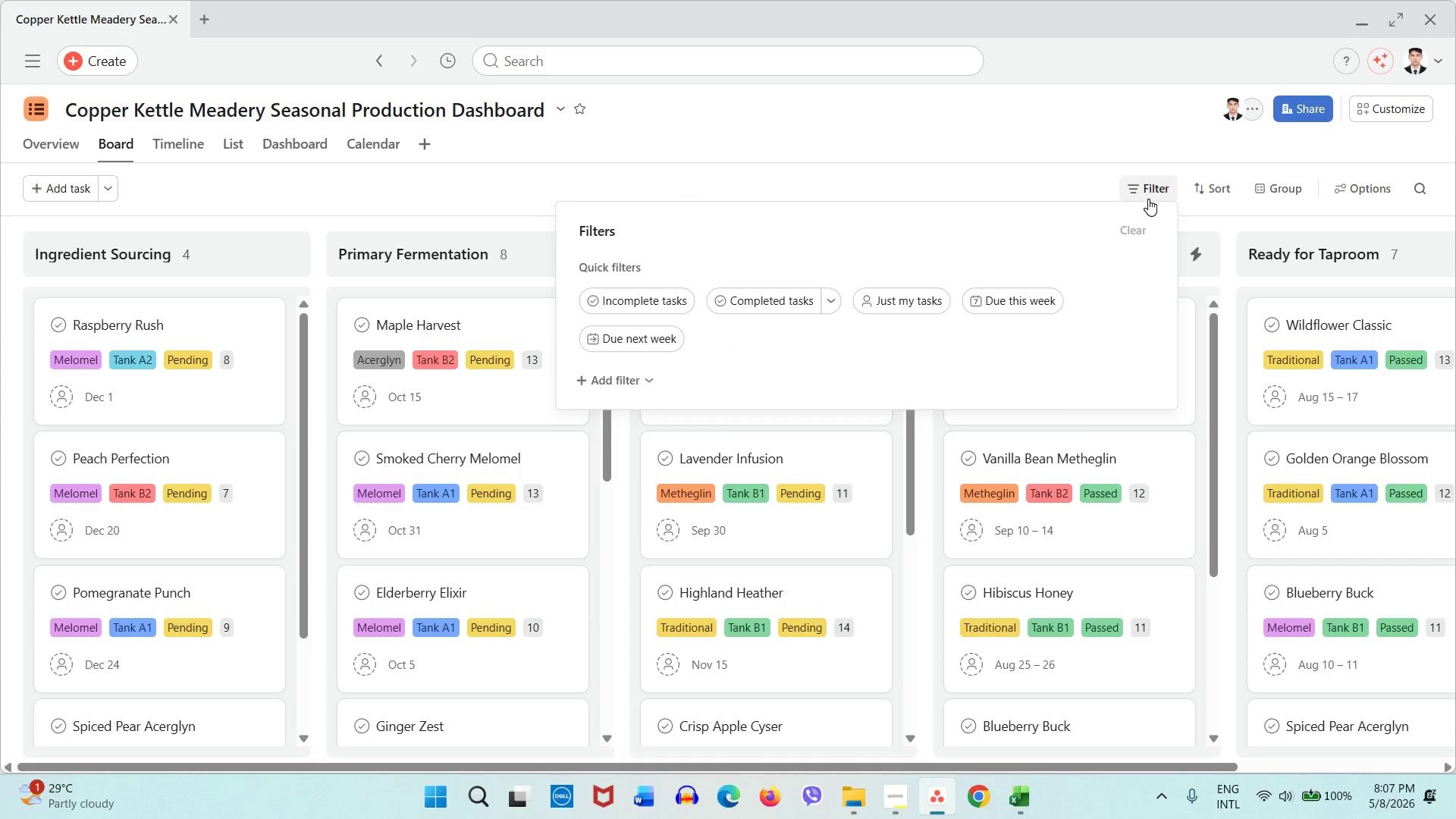 
left_click([1148, 199])
 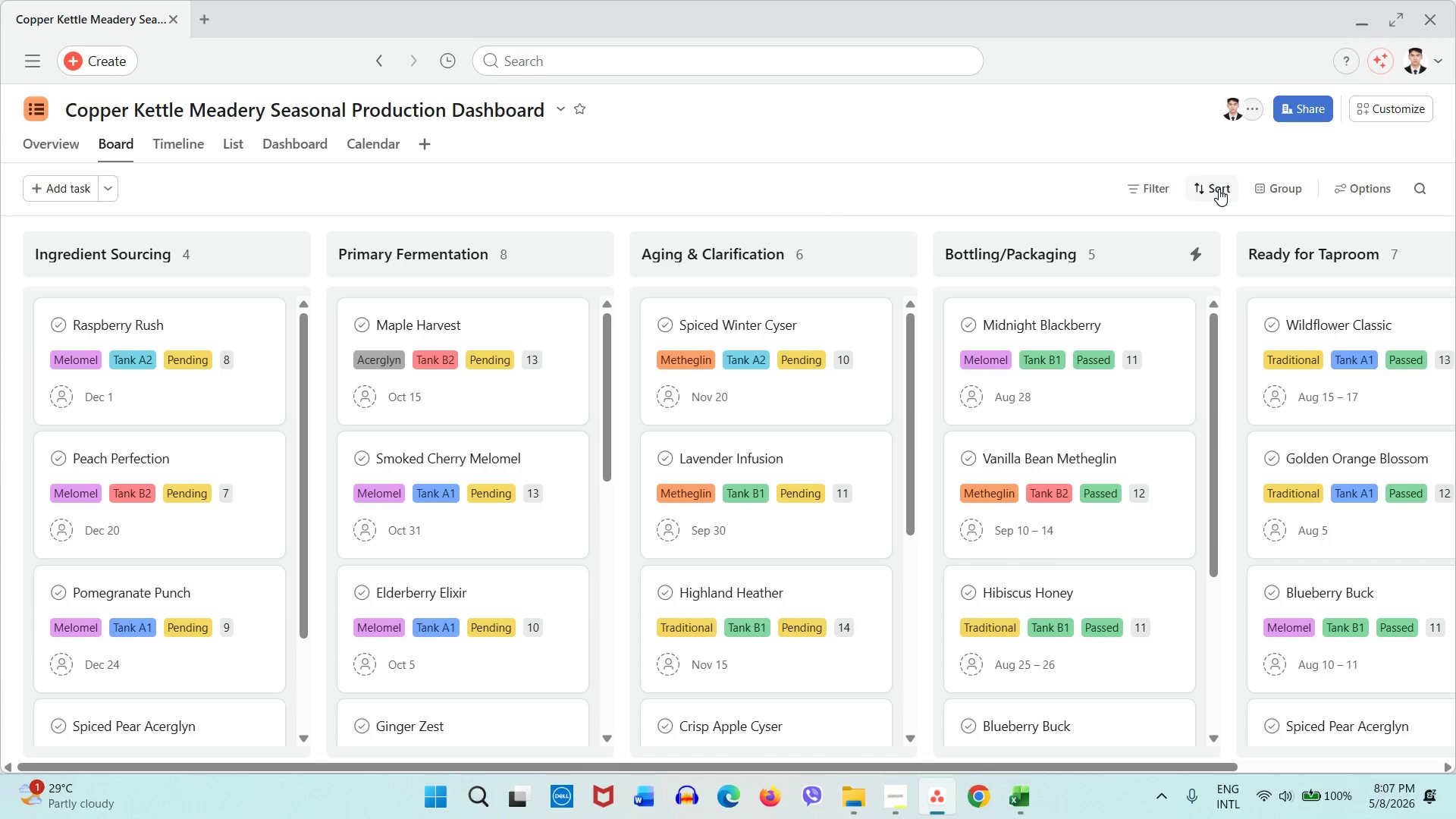 
left_click([1219, 189])
 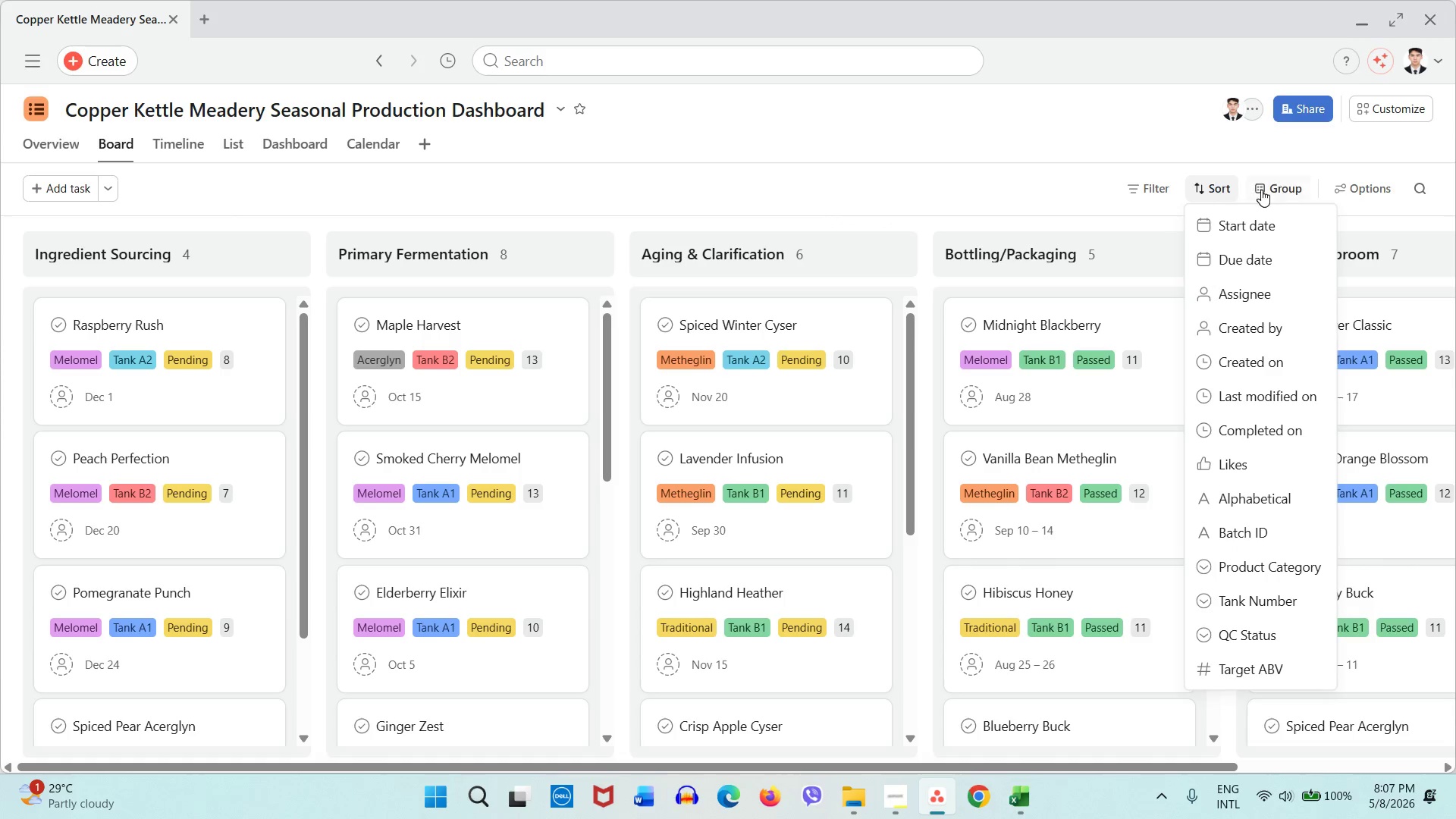 
left_click([1261, 190])
 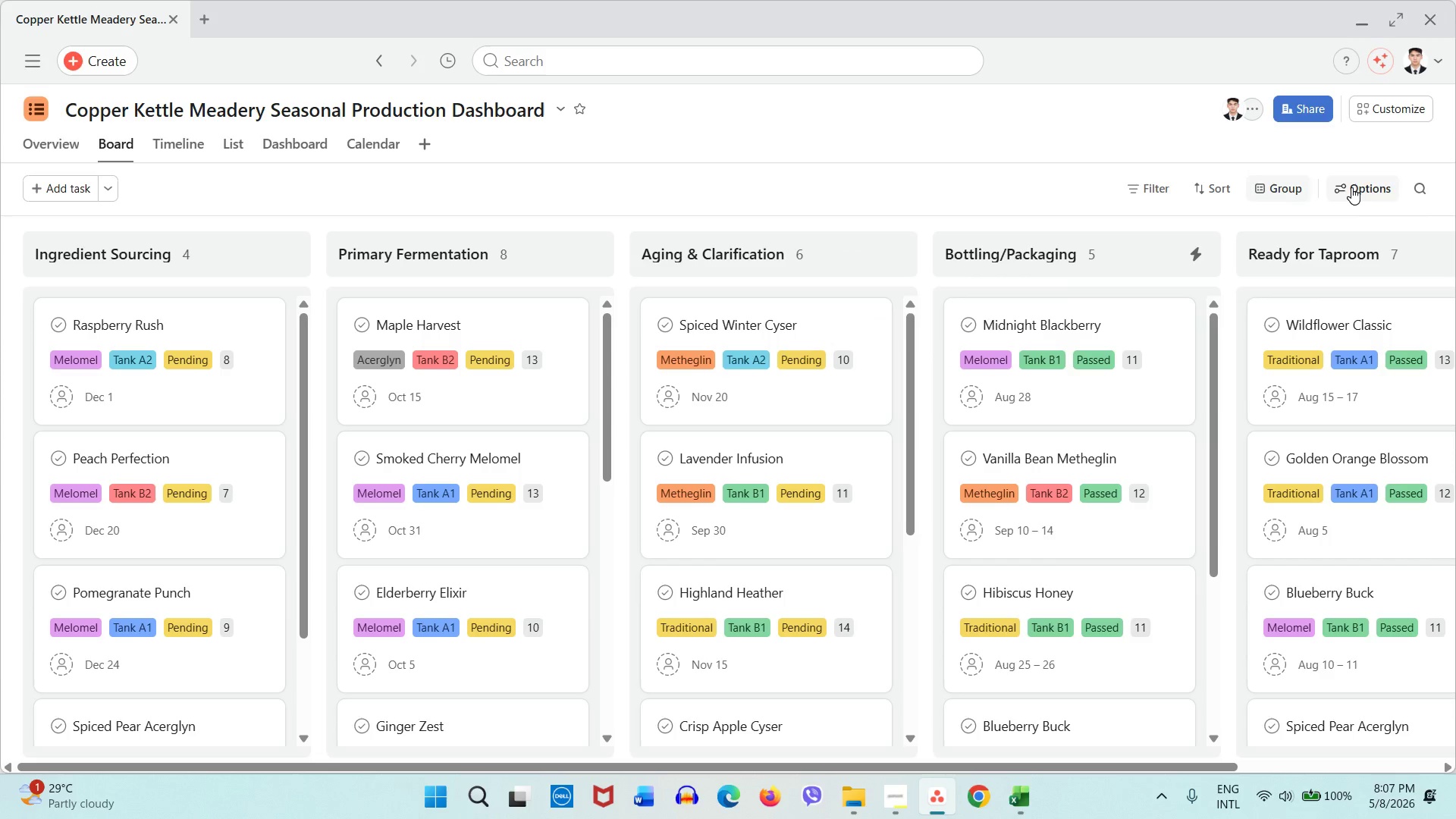 
left_click([1351, 187])
 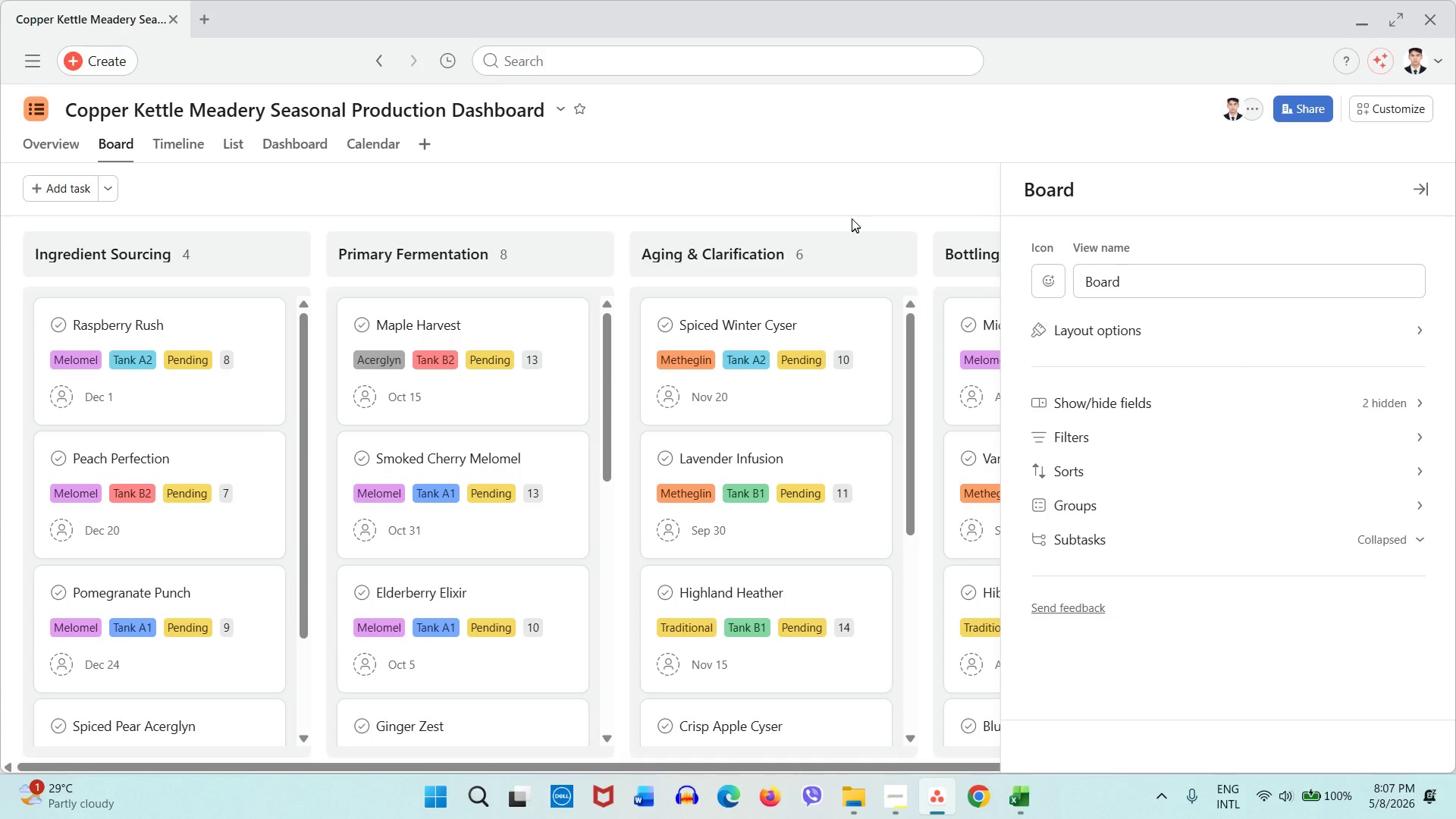 
left_click([846, 215])
 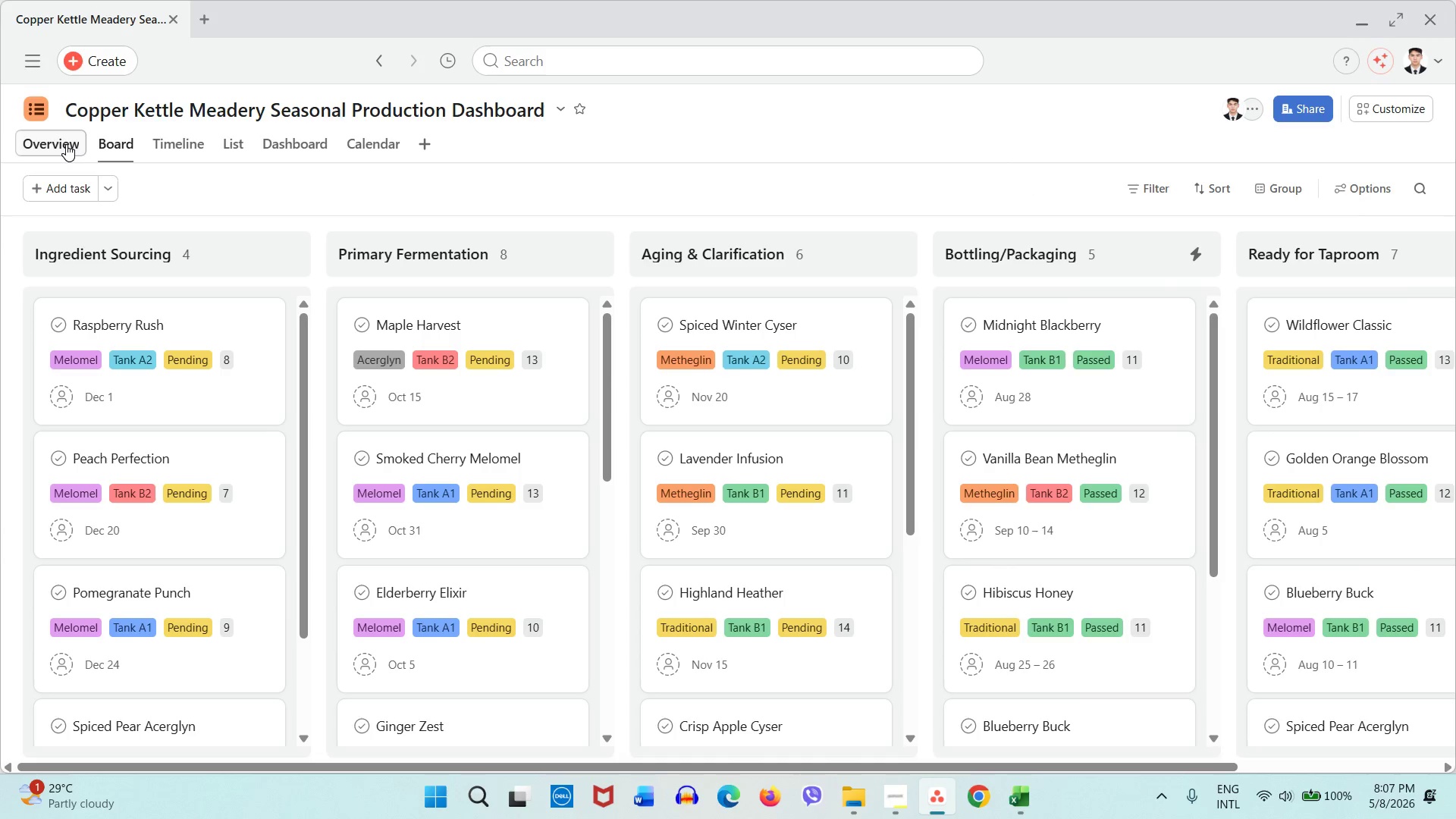 
left_click([66, 144])
 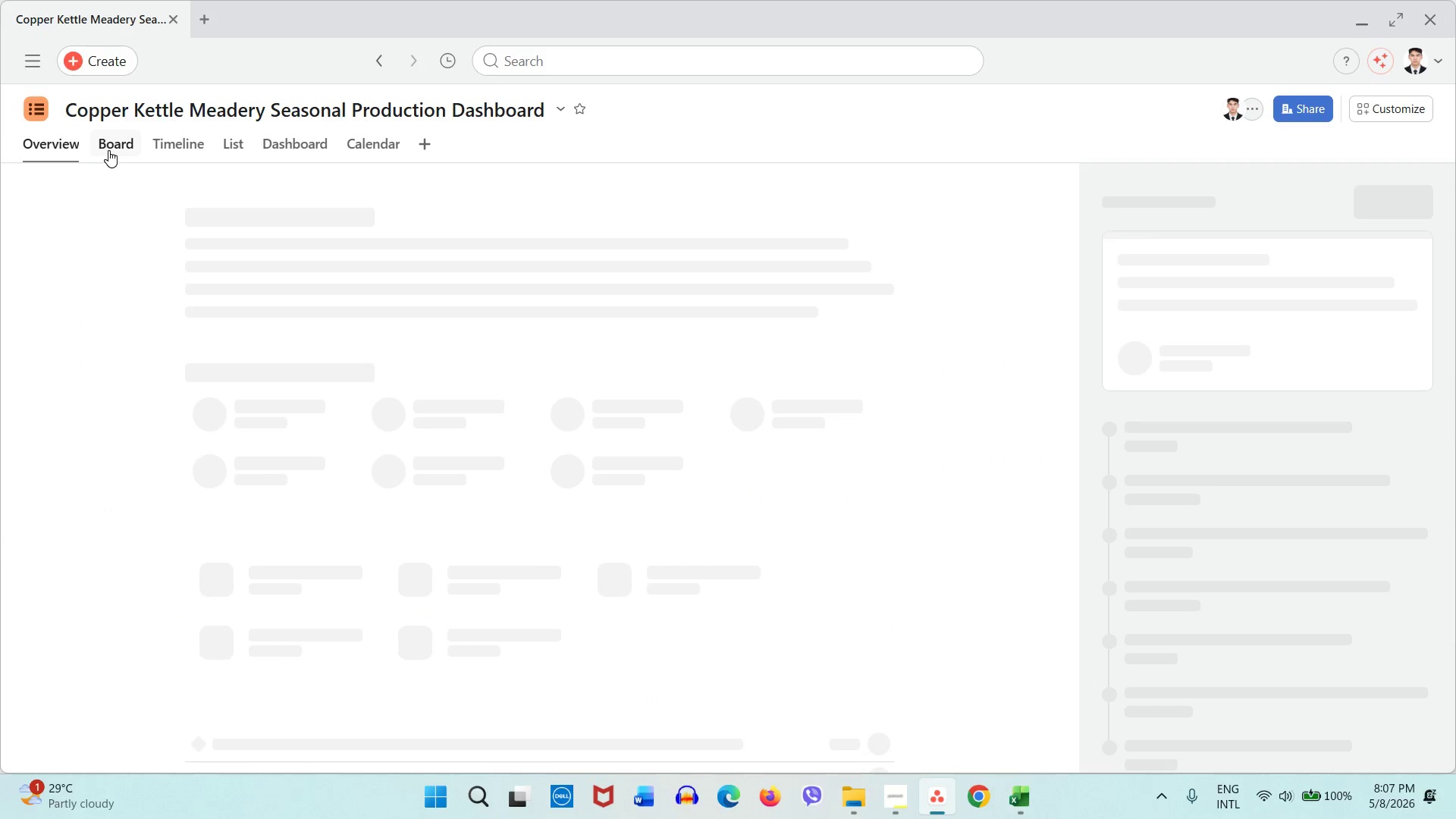 
left_click([108, 150])
 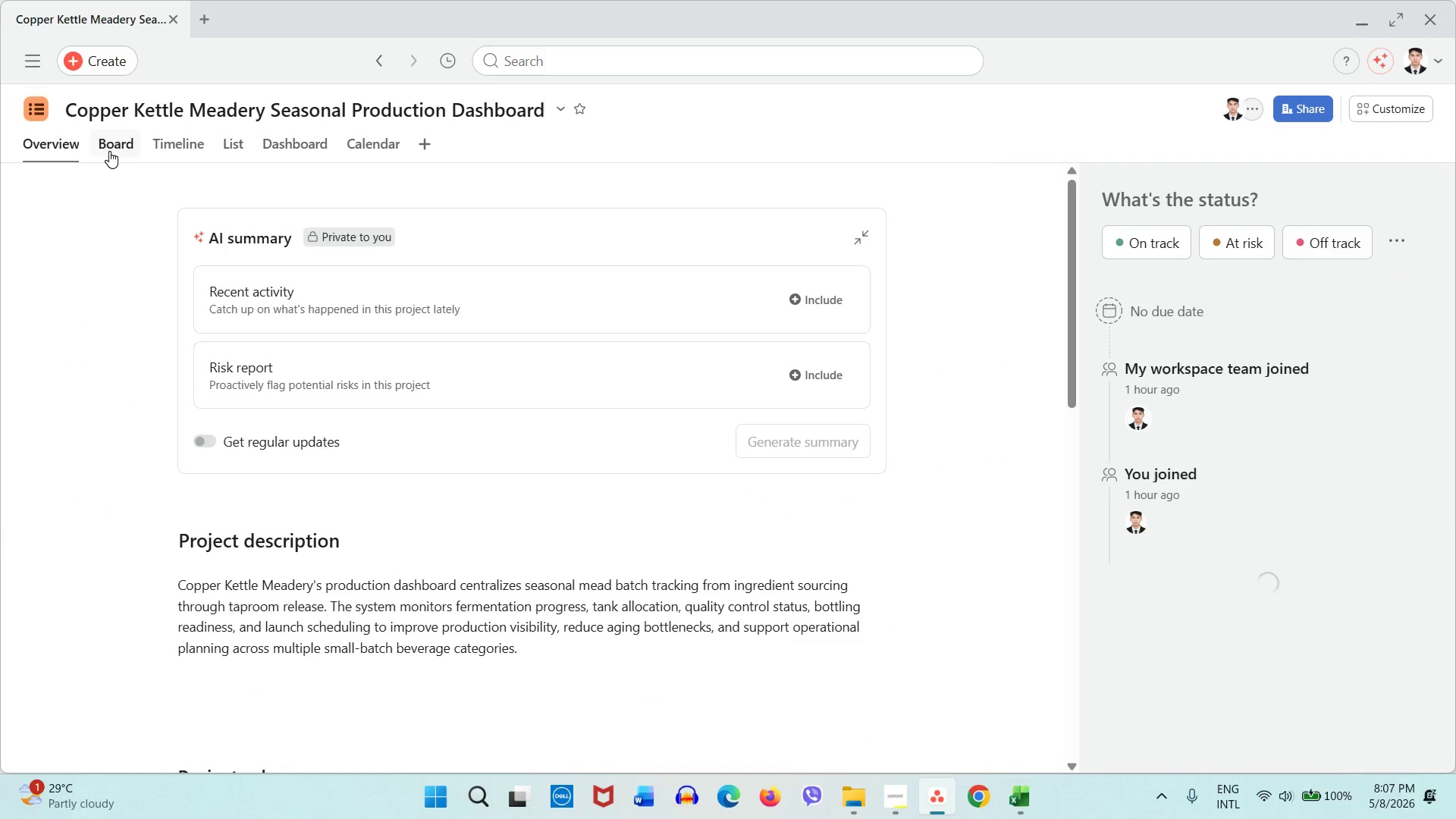 
mouse_move([91, 147])
 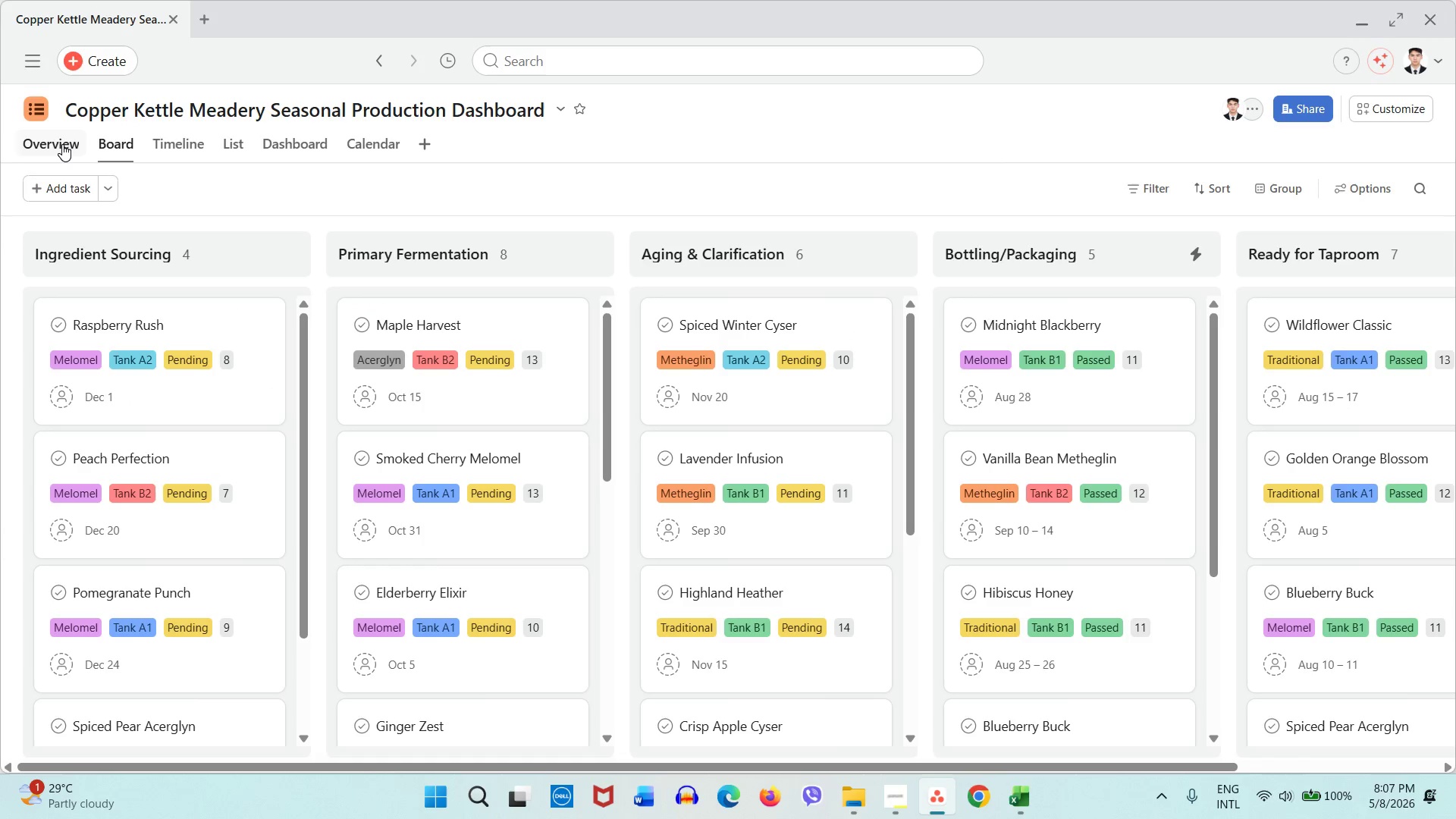 
left_click([63, 144])
 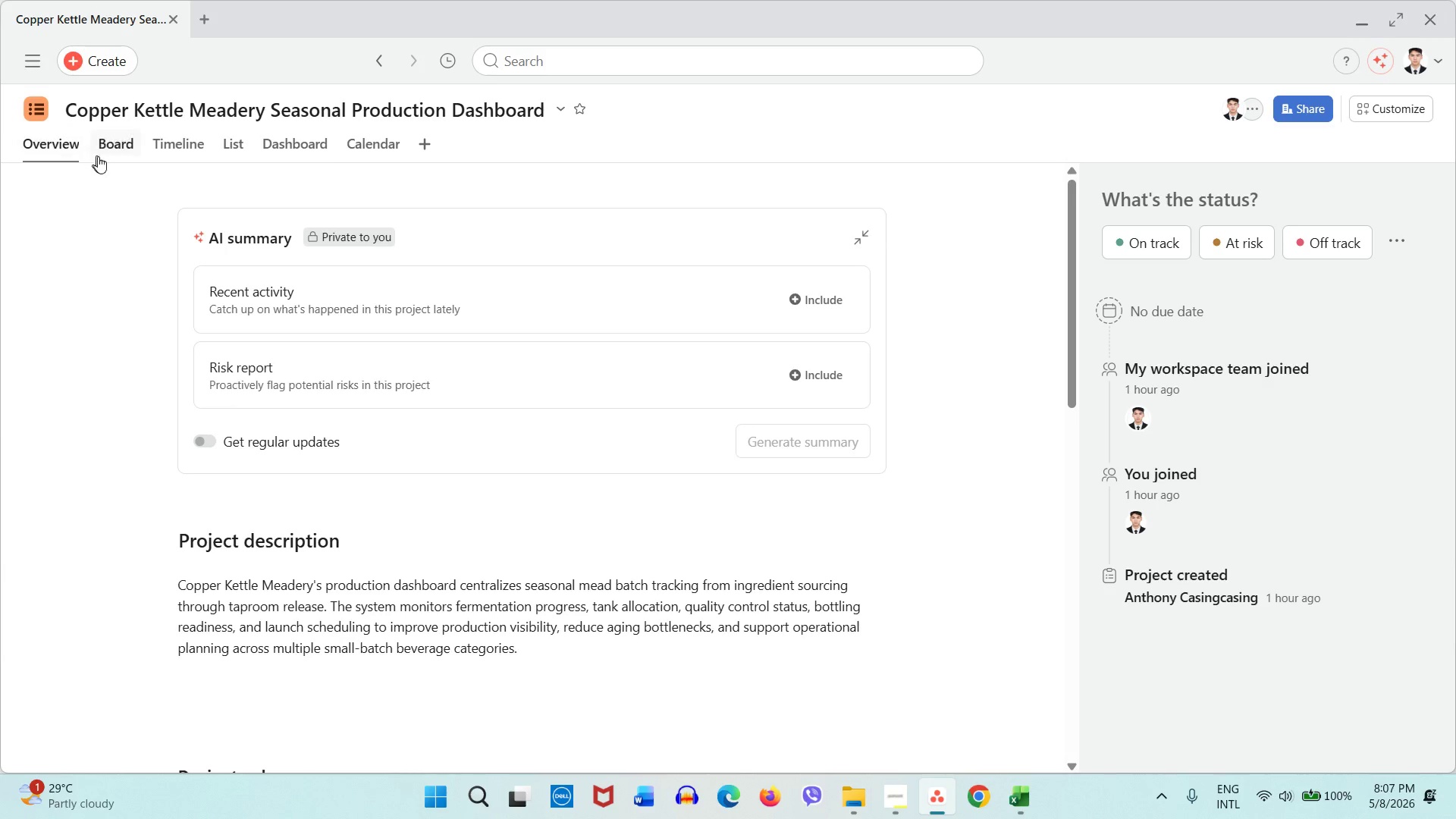 
left_click([130, 152])
 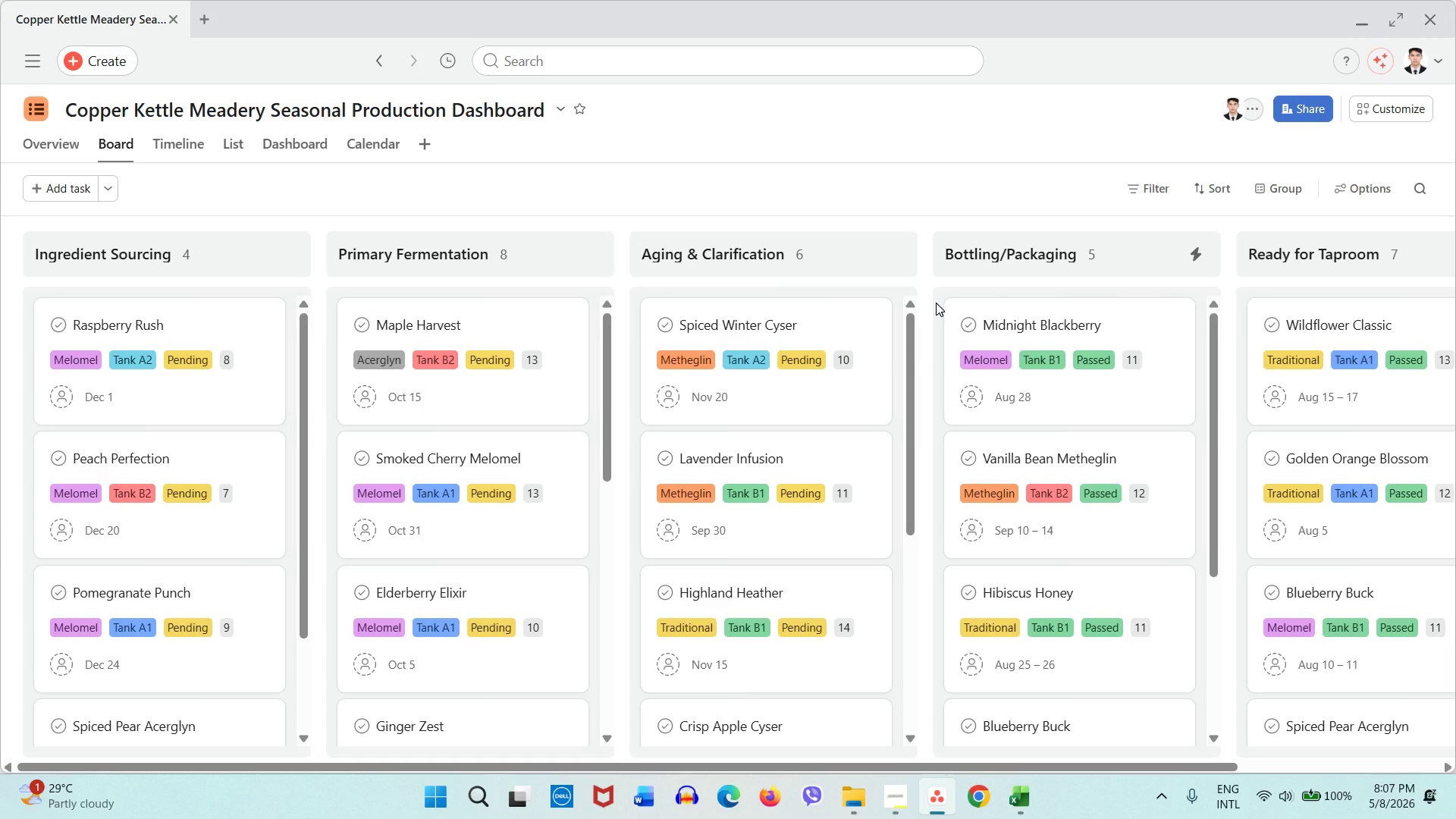 
wait(5.92)
 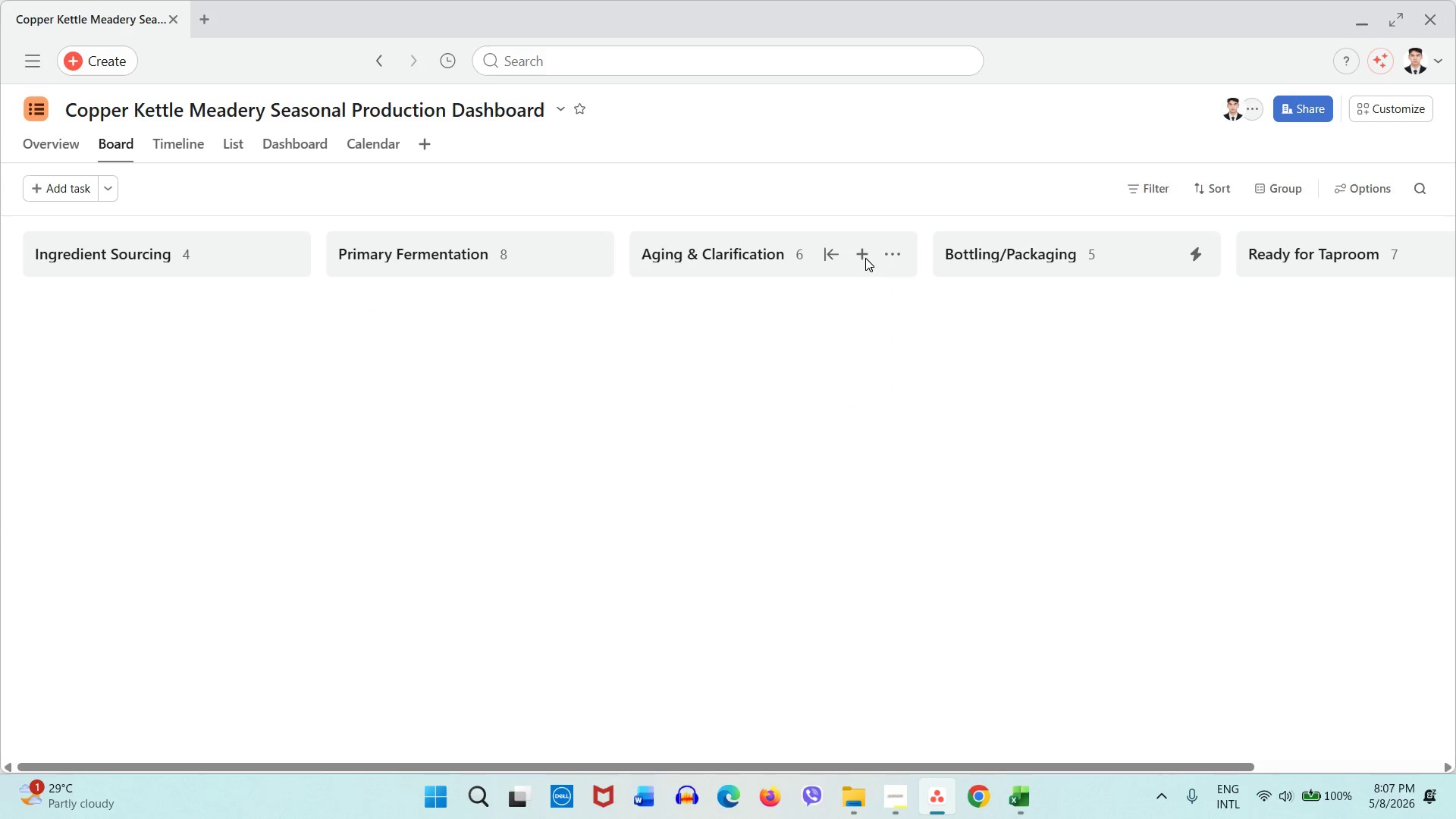 
right_click([844, 318])
 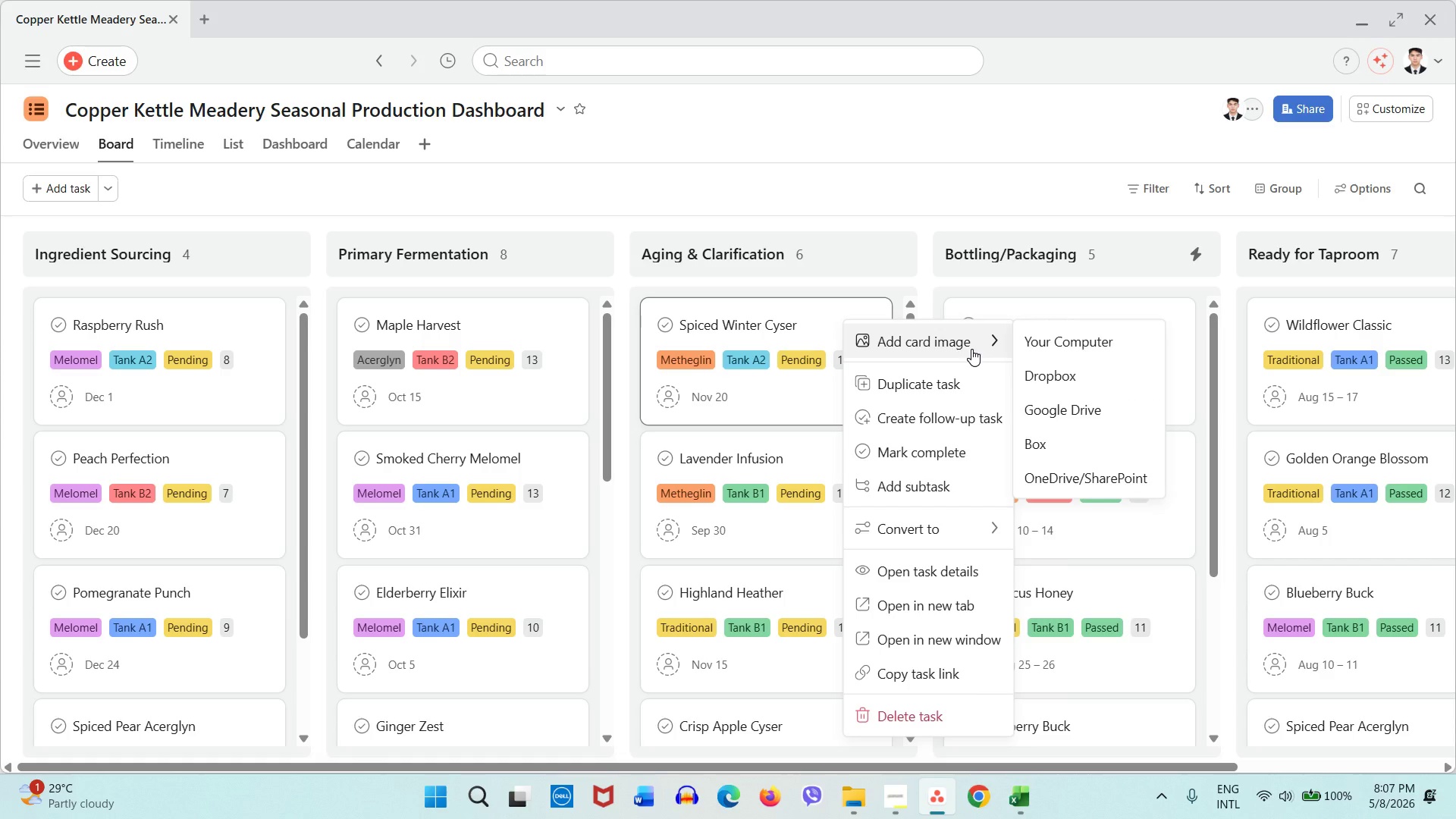 
wait(12.84)
 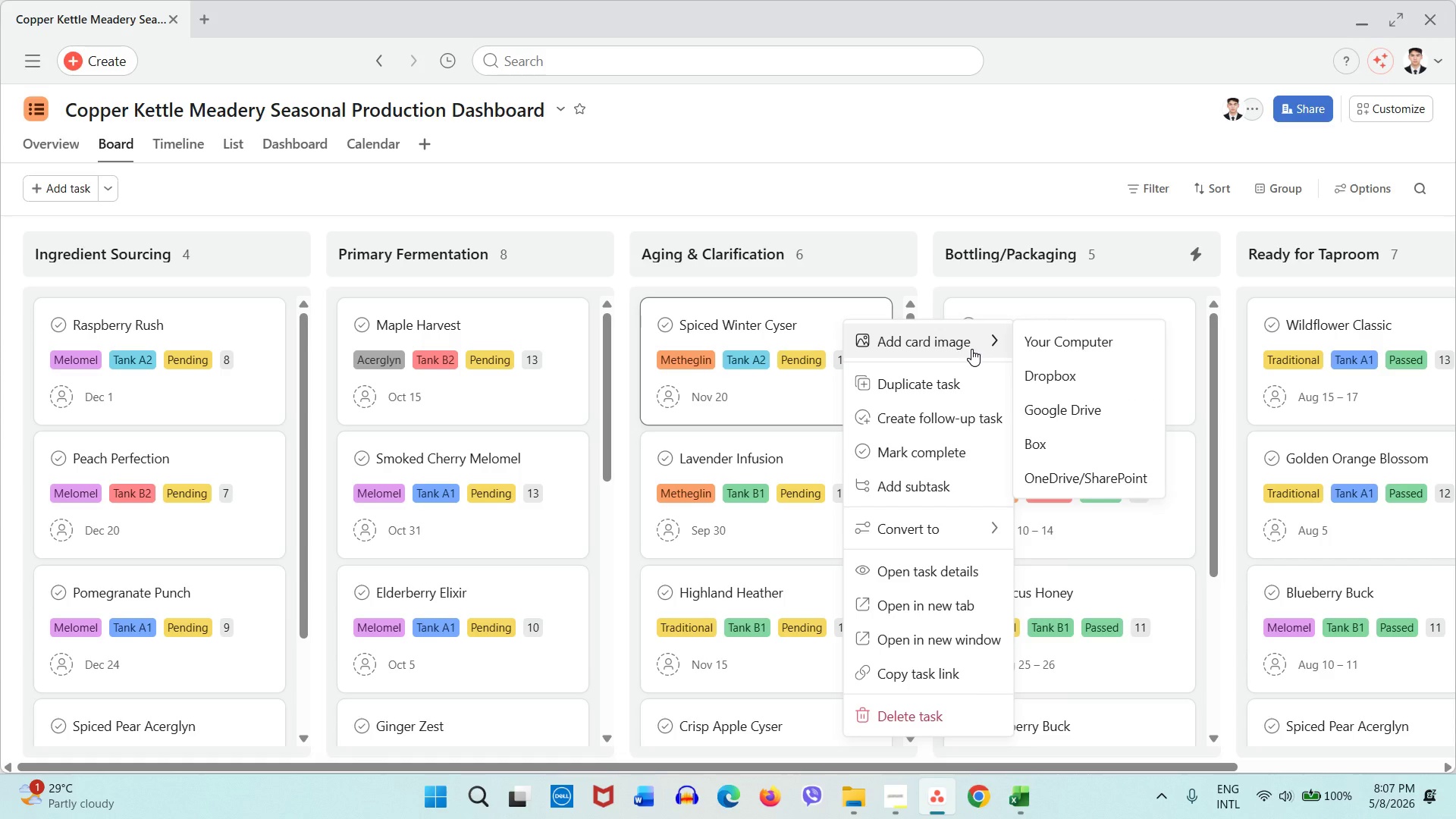 
left_click([944, 563])
 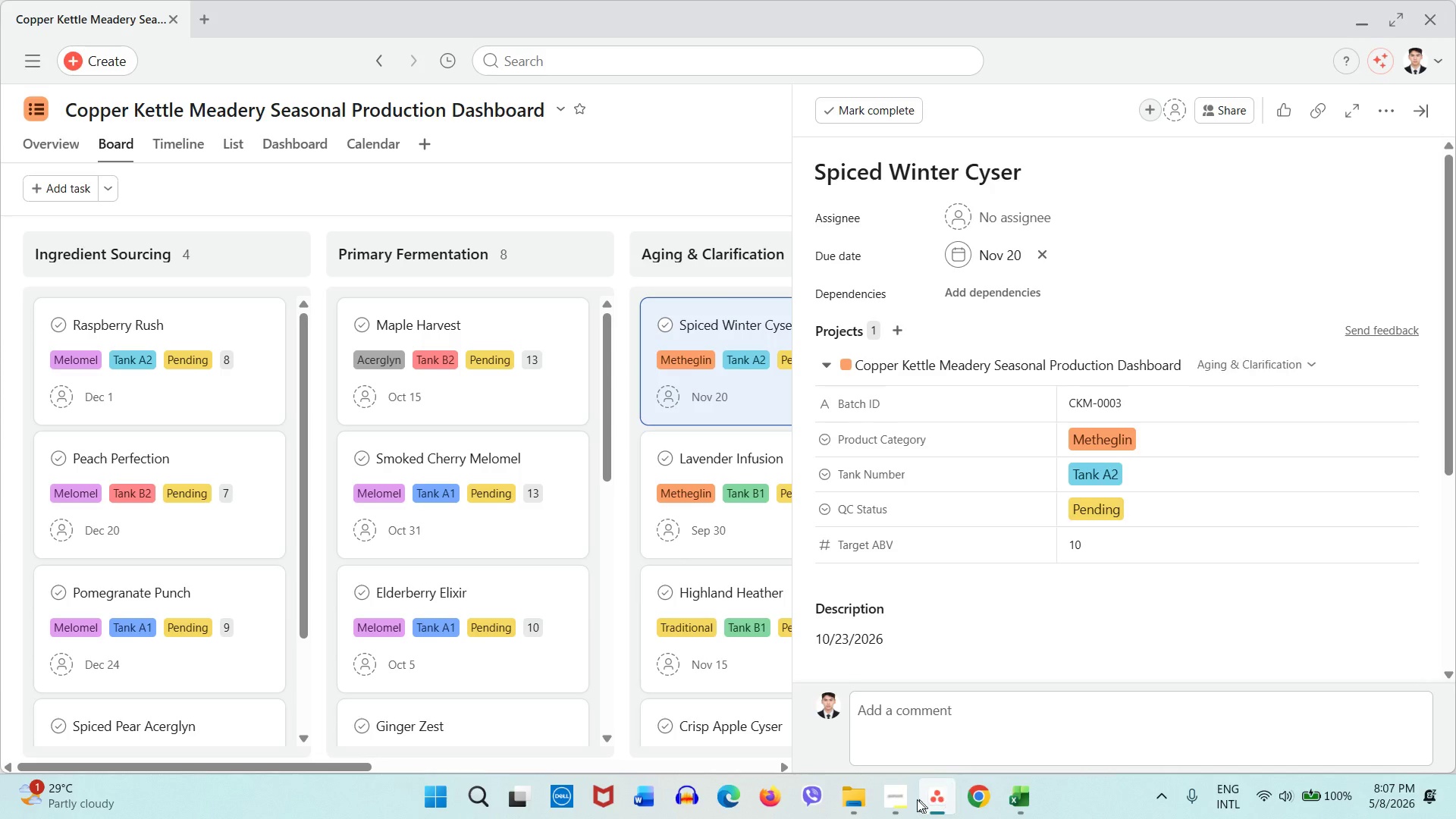 
left_click([908, 799])